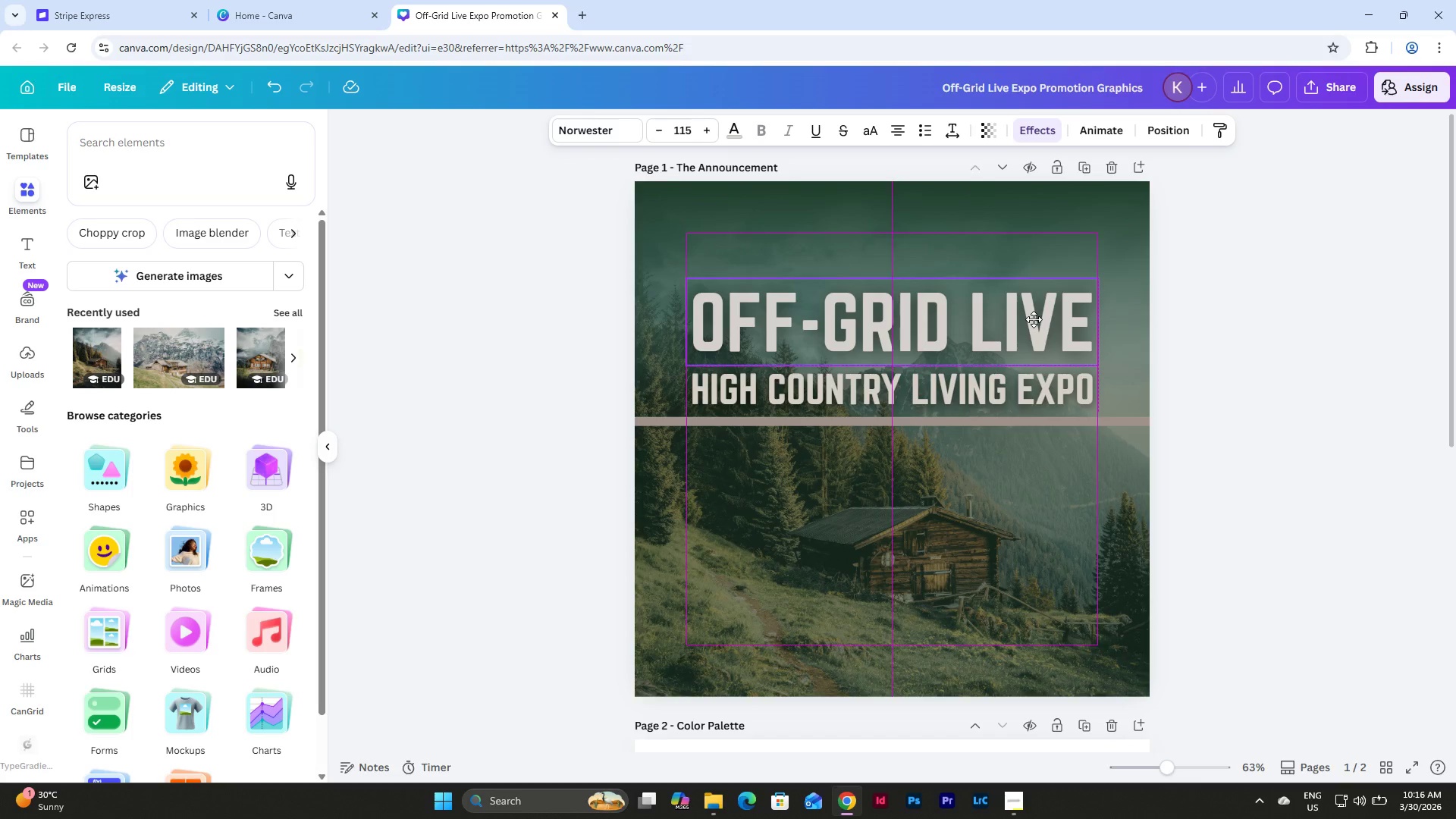 
wait(6.64)
 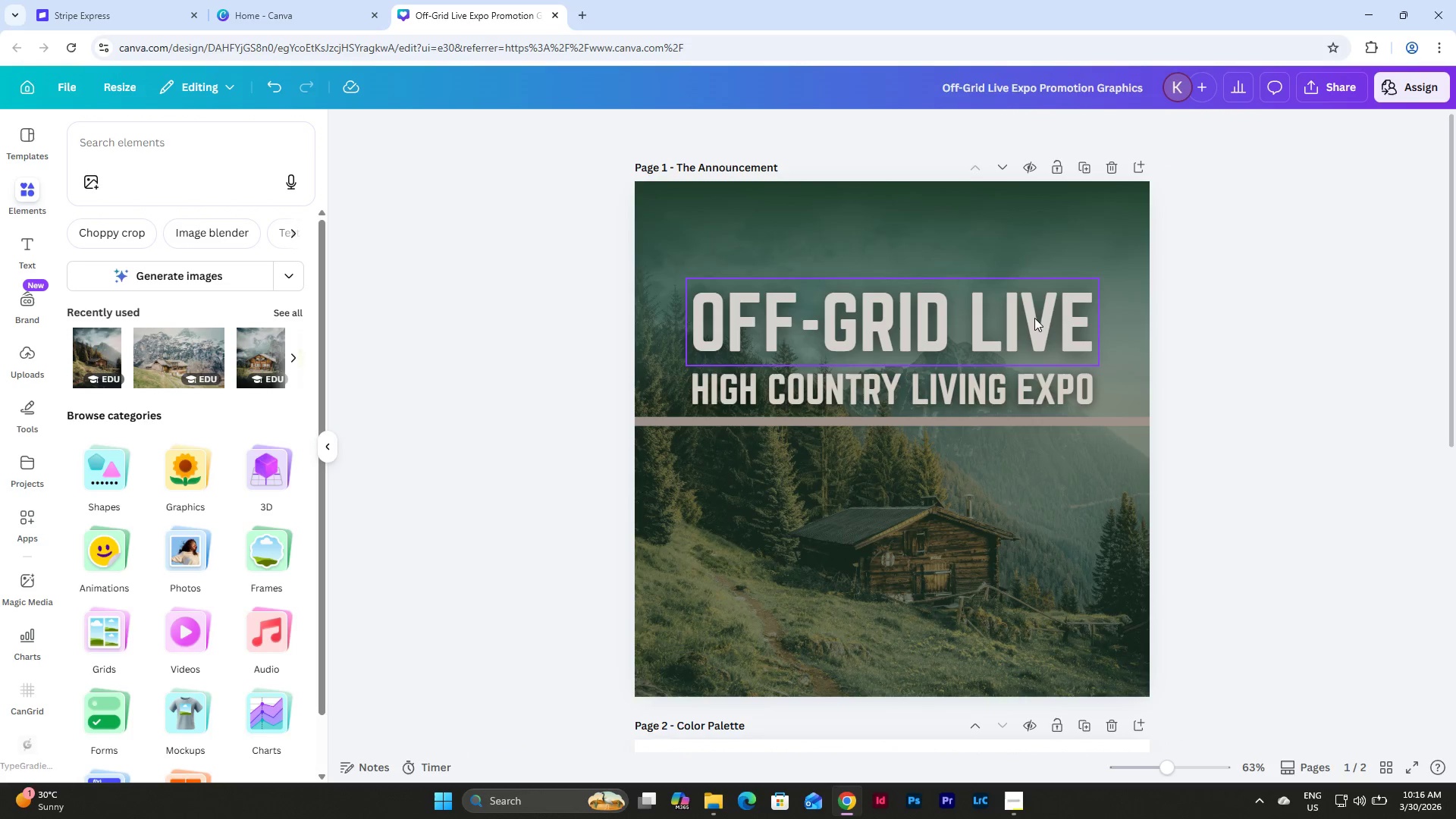 
left_click([1209, 456])
 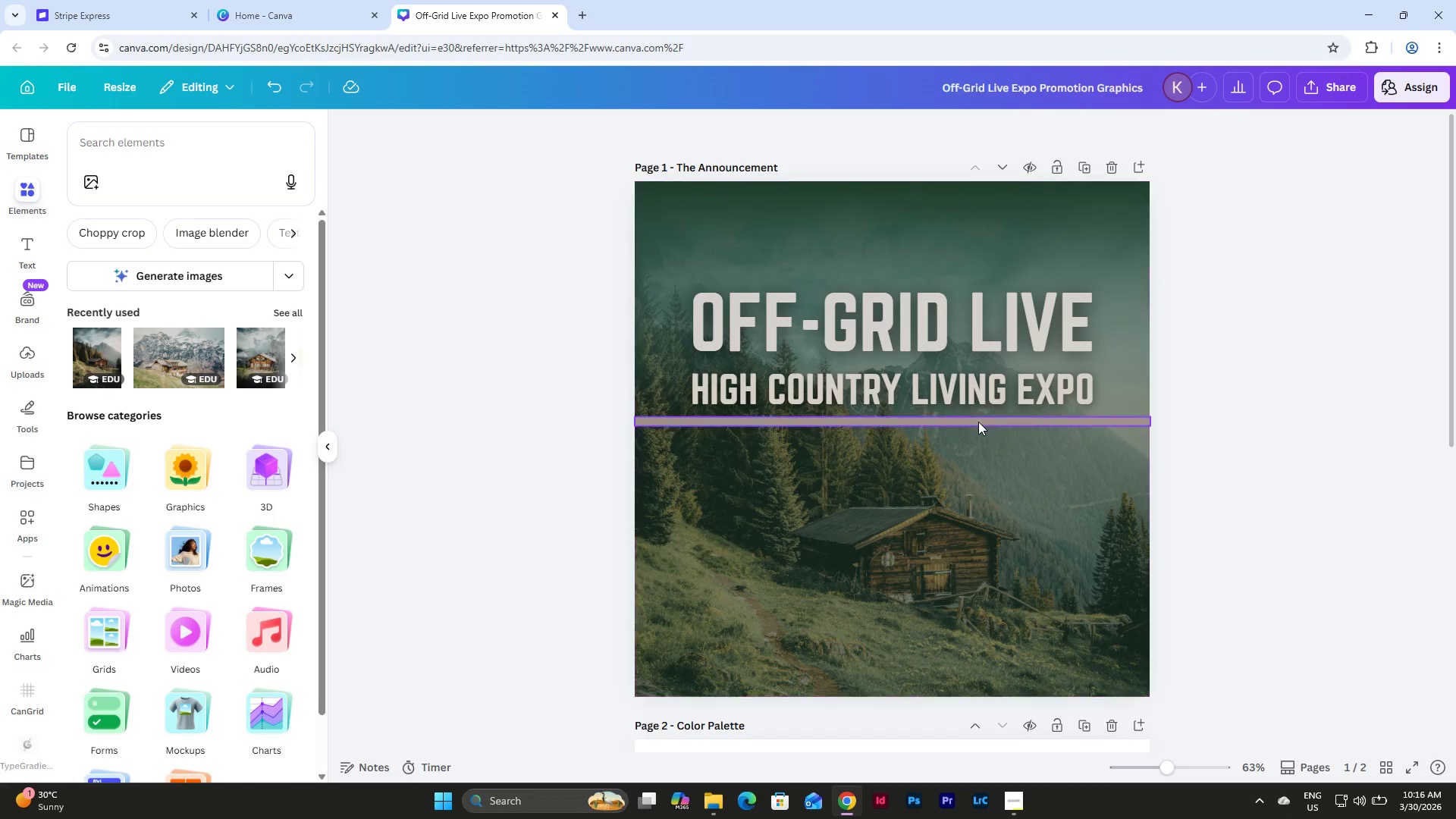 
left_click([978, 421])
 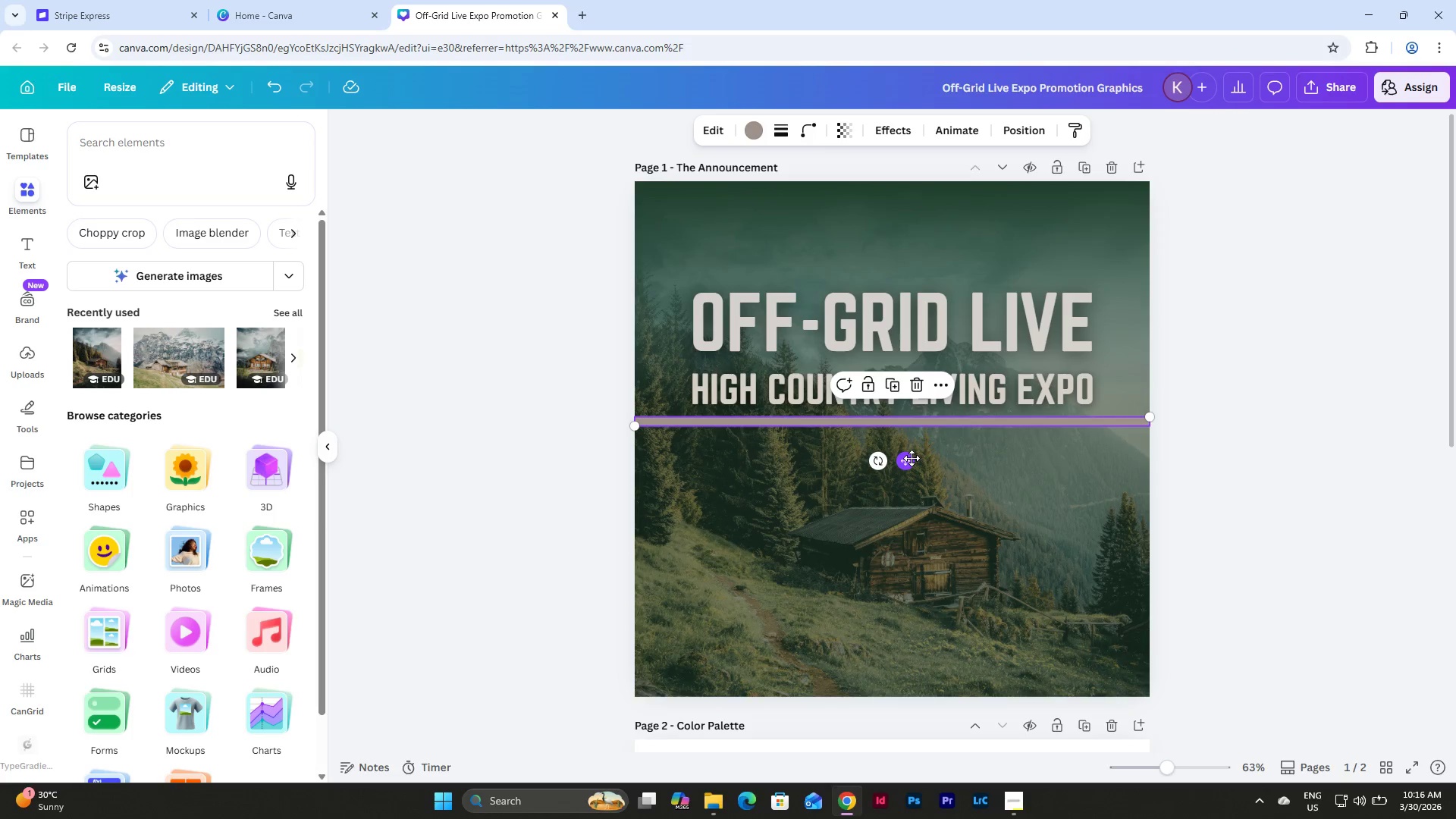 
left_click_drag(start_coordinate=[912, 458], to_coordinate=[912, 475])
 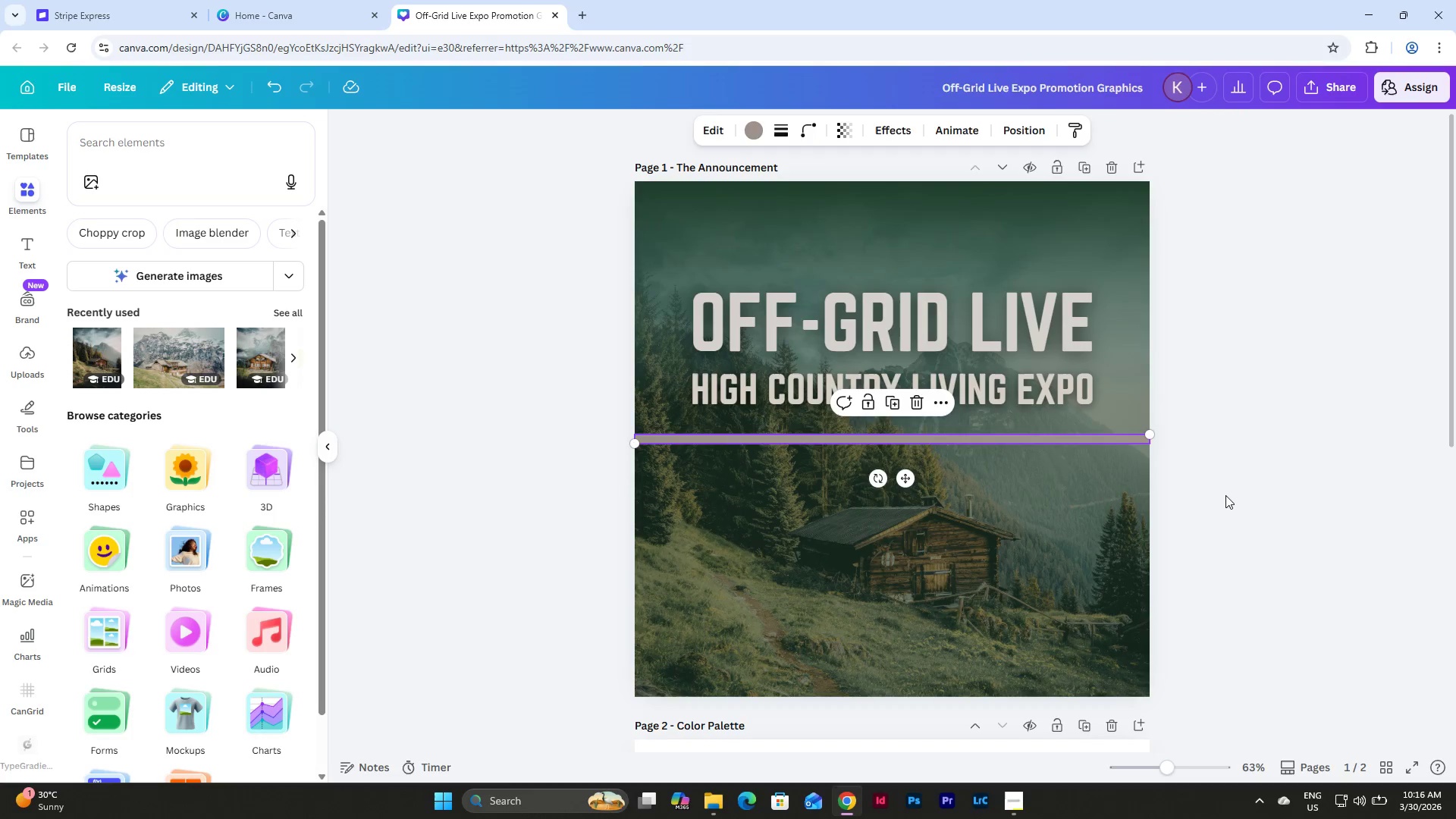 
left_click([1225, 495])
 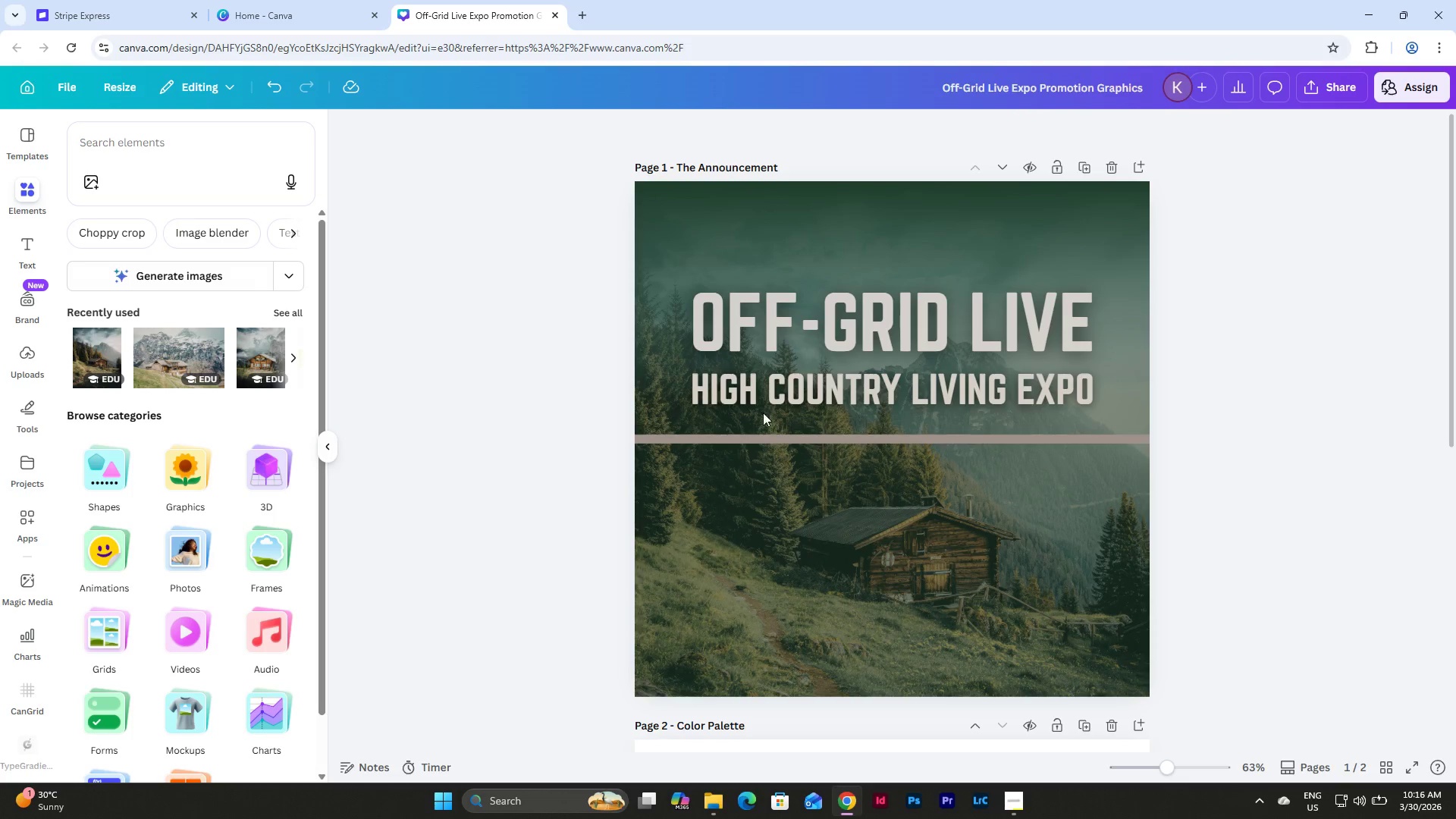 
left_click([860, 391])
 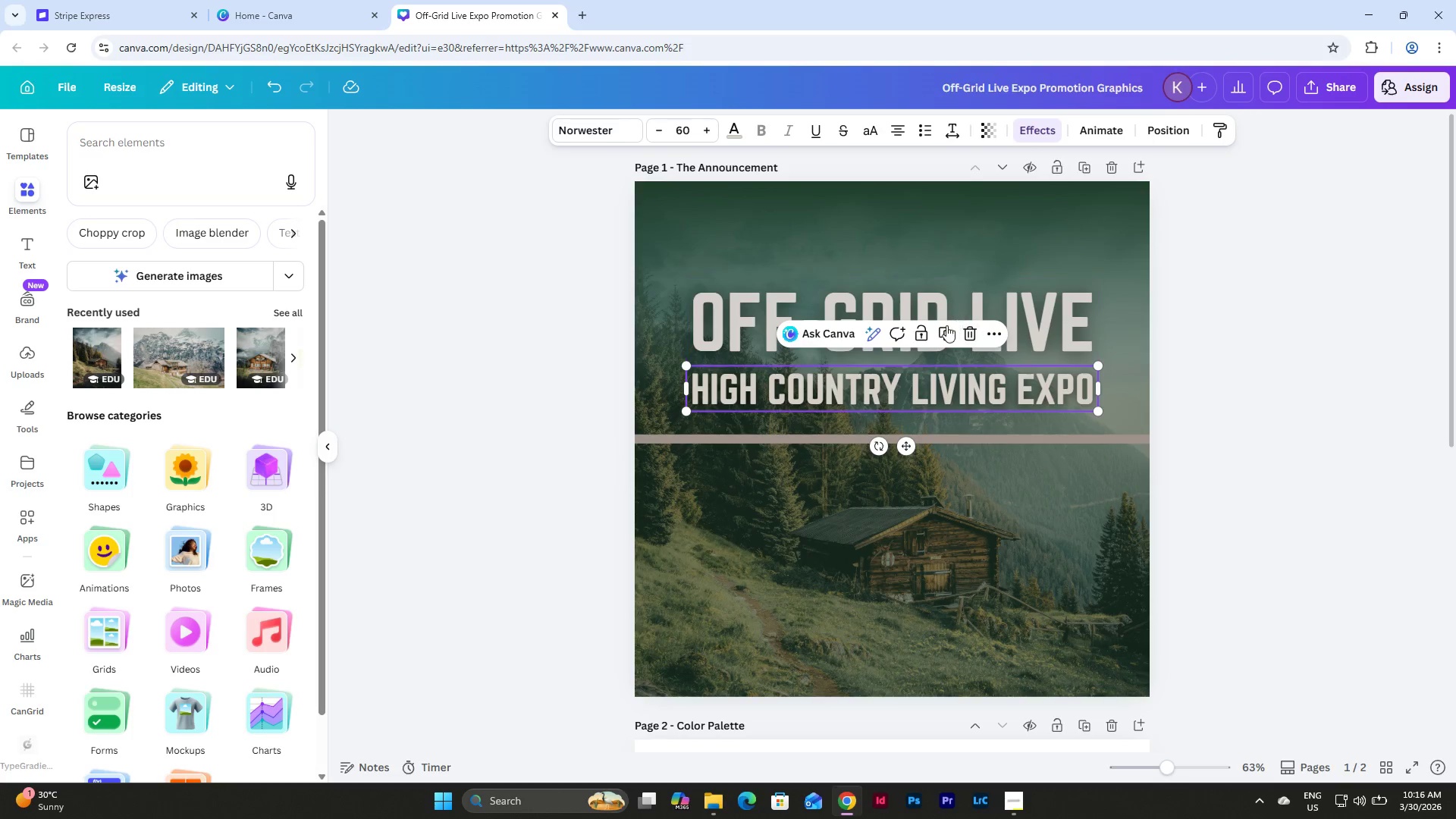 
left_click([941, 331])
 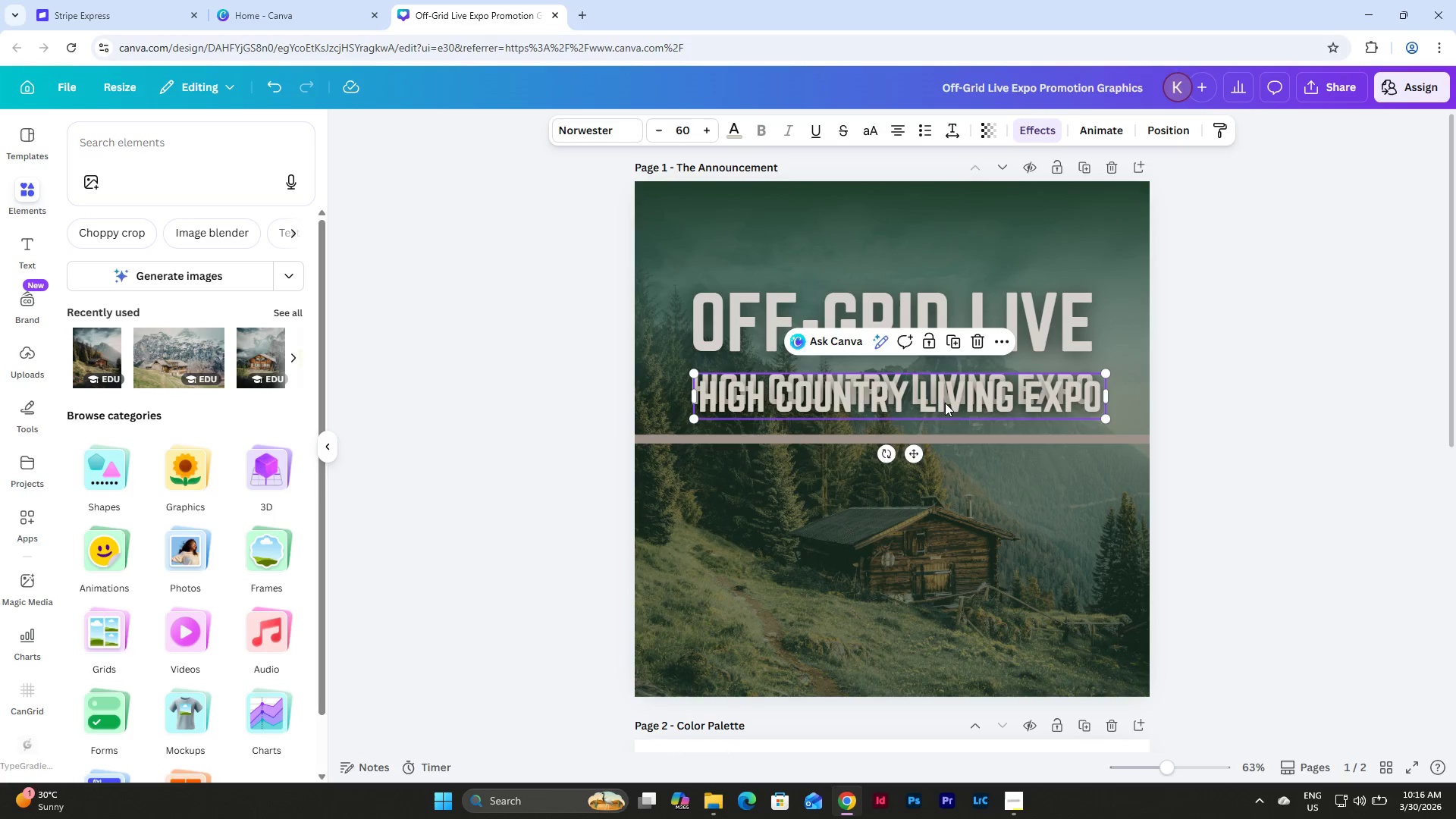 
left_click_drag(start_coordinate=[945, 400], to_coordinate=[941, 533])
 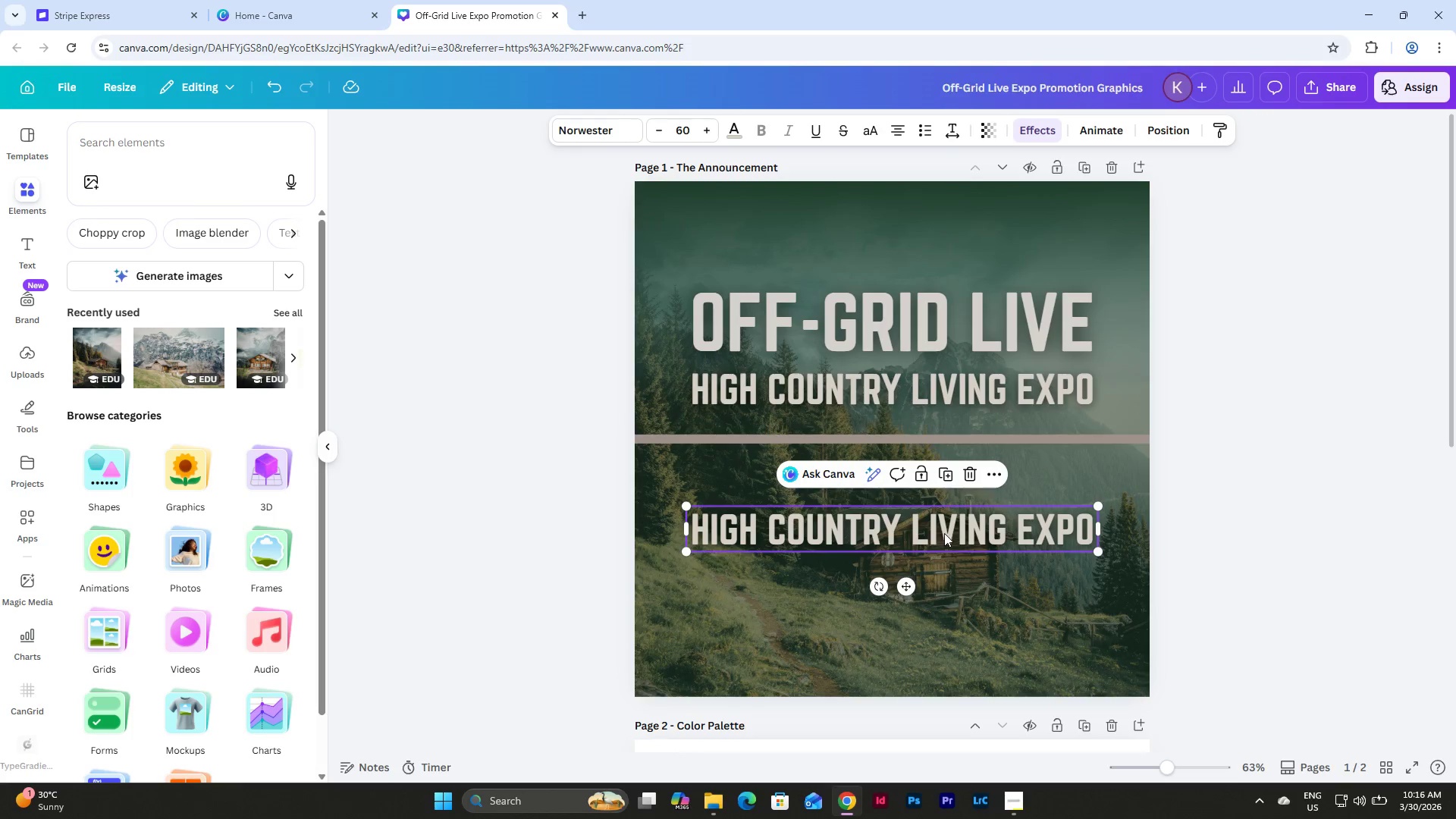 
left_click([944, 533])